 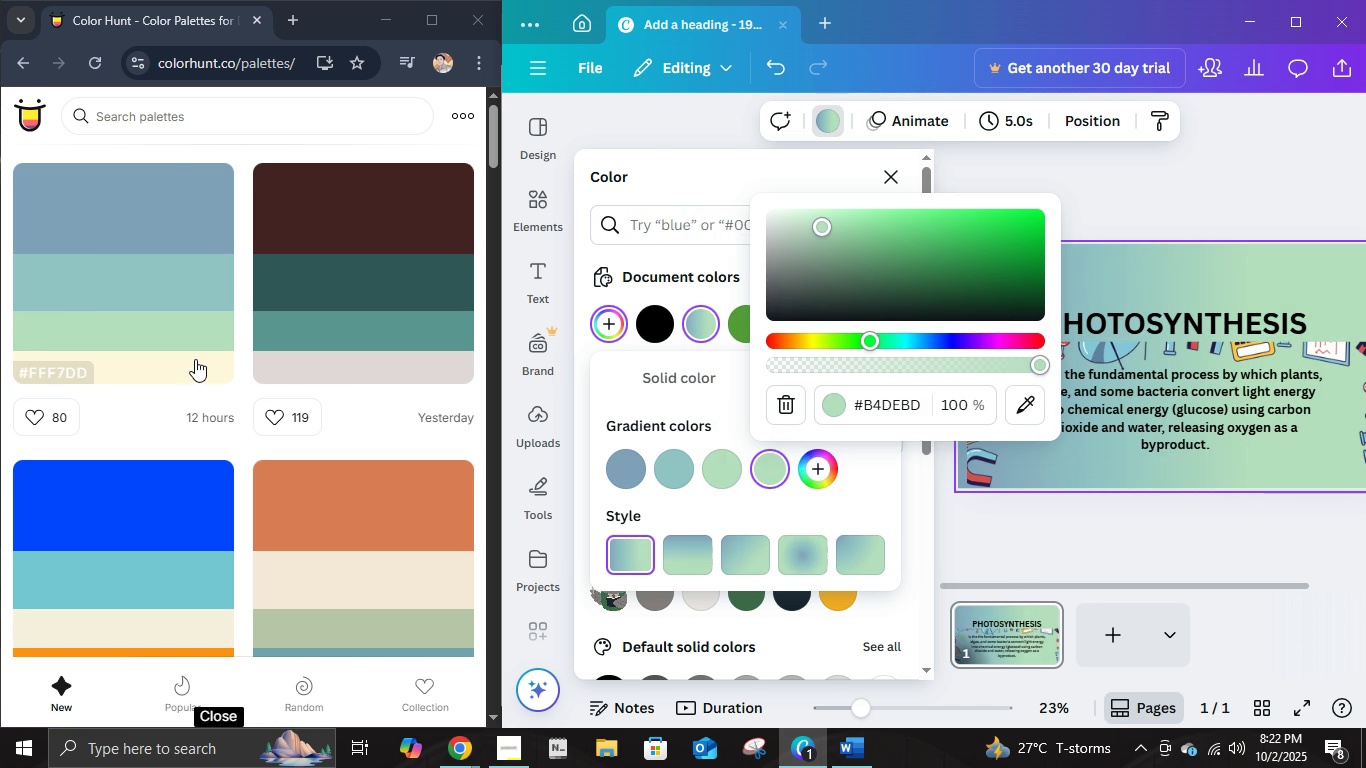 
left_click([925, 401])
 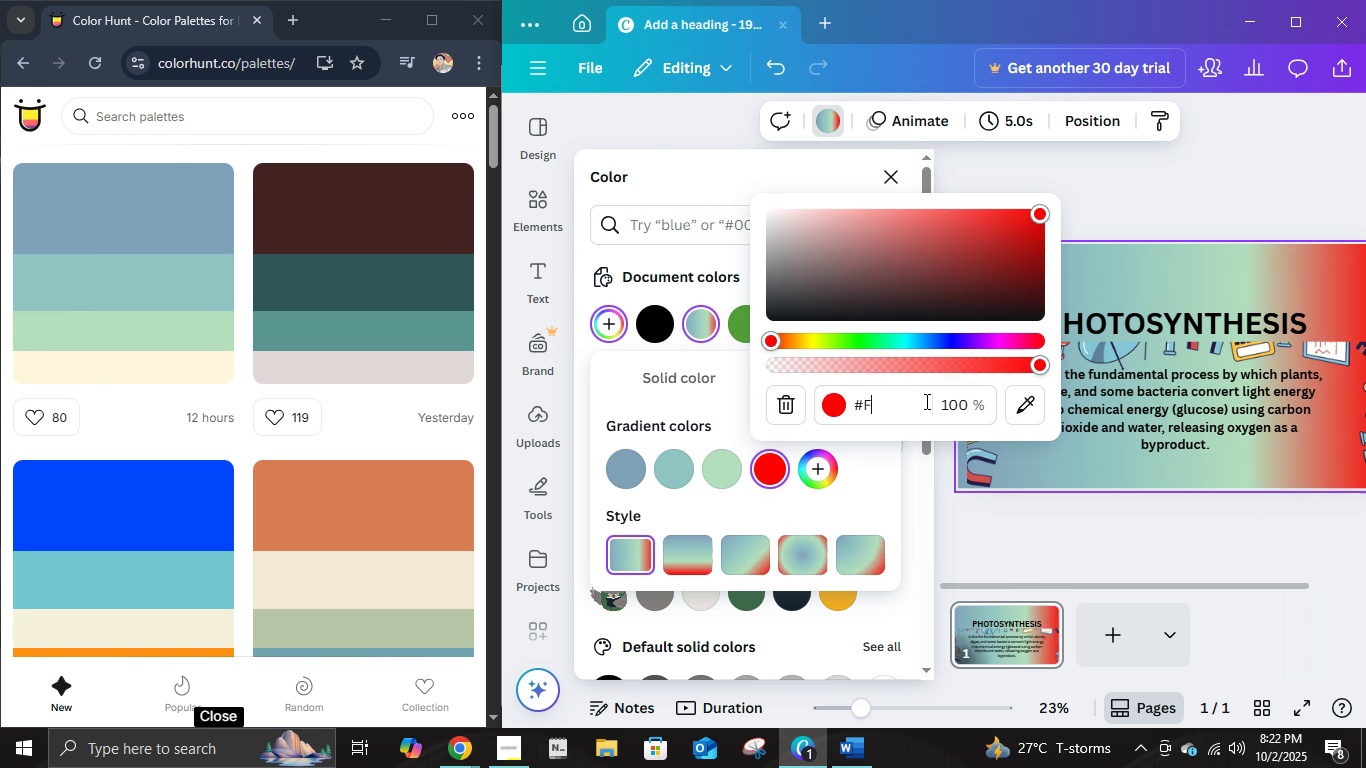 
type(FFF7DD)
 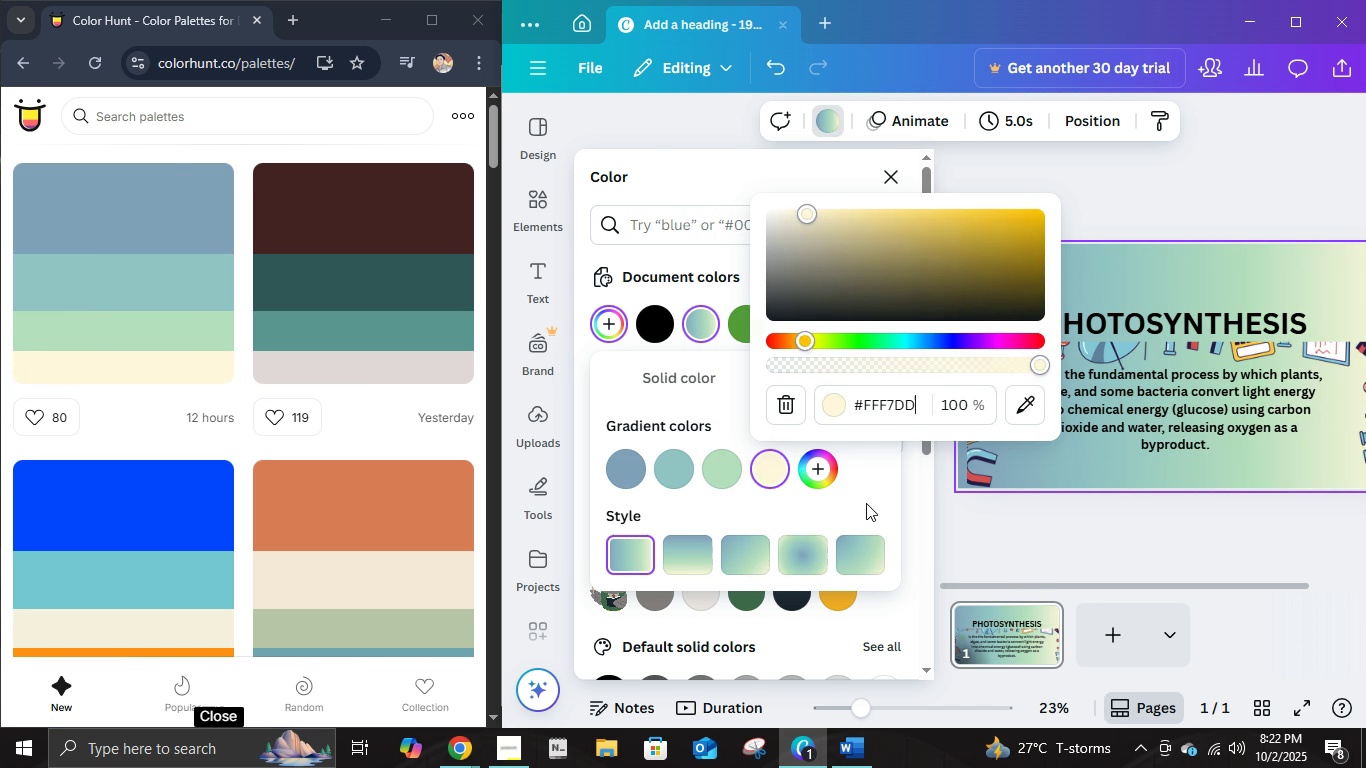 
left_click([866, 503])
 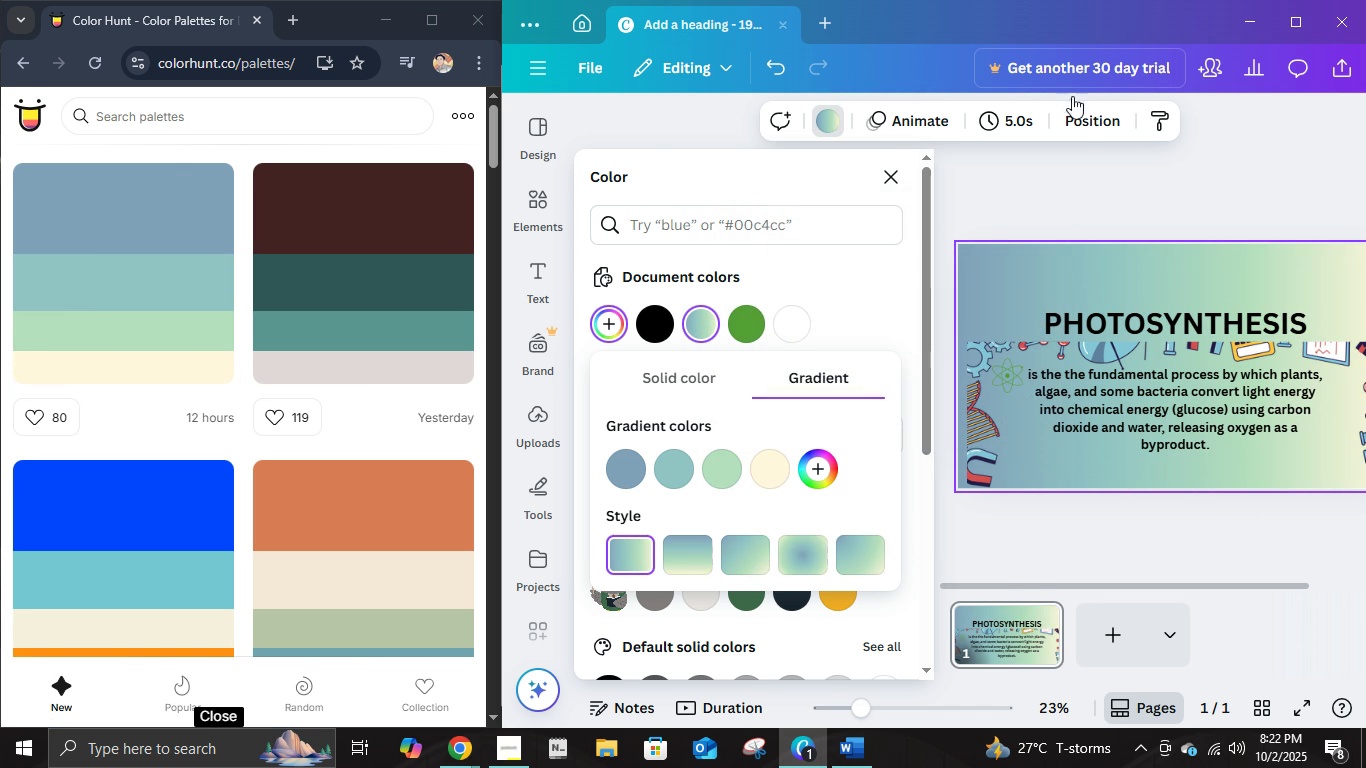 
left_click([1288, 22])
 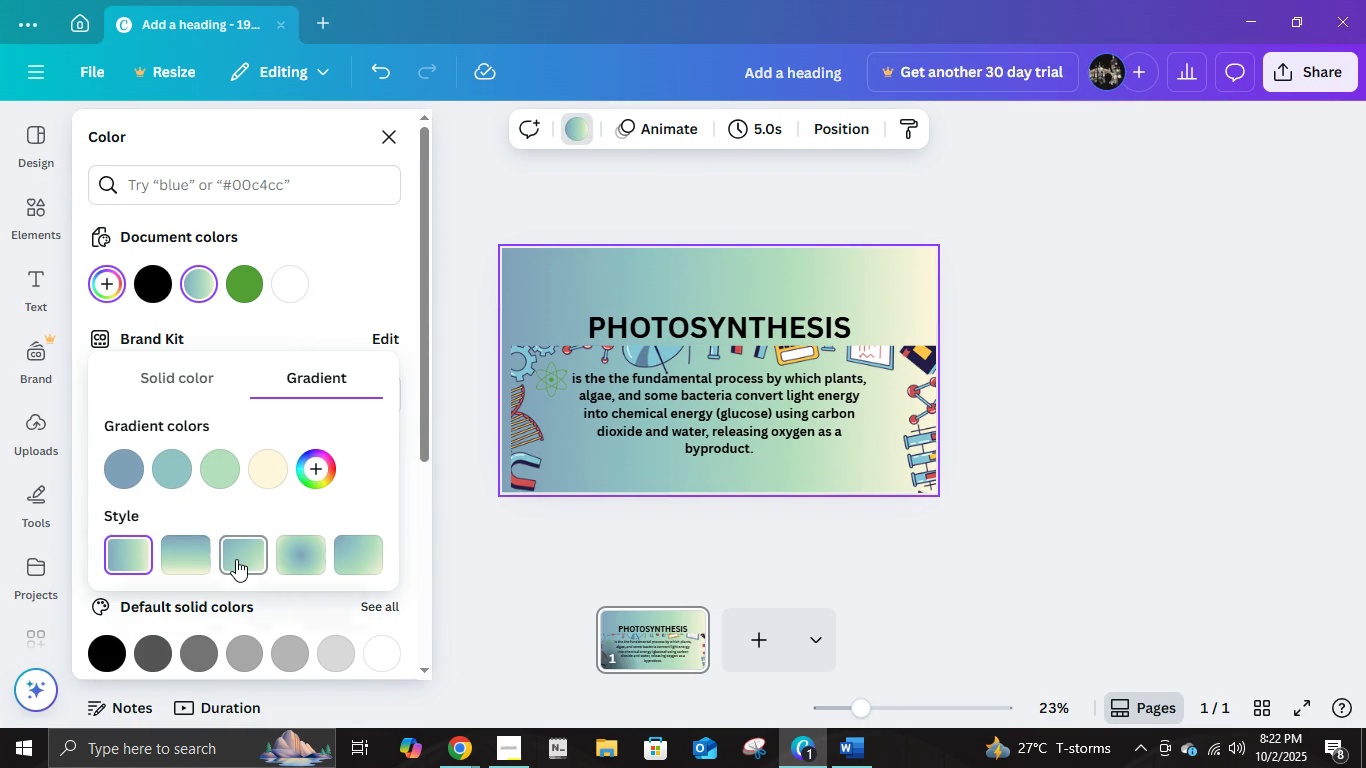 
left_click([236, 559])
 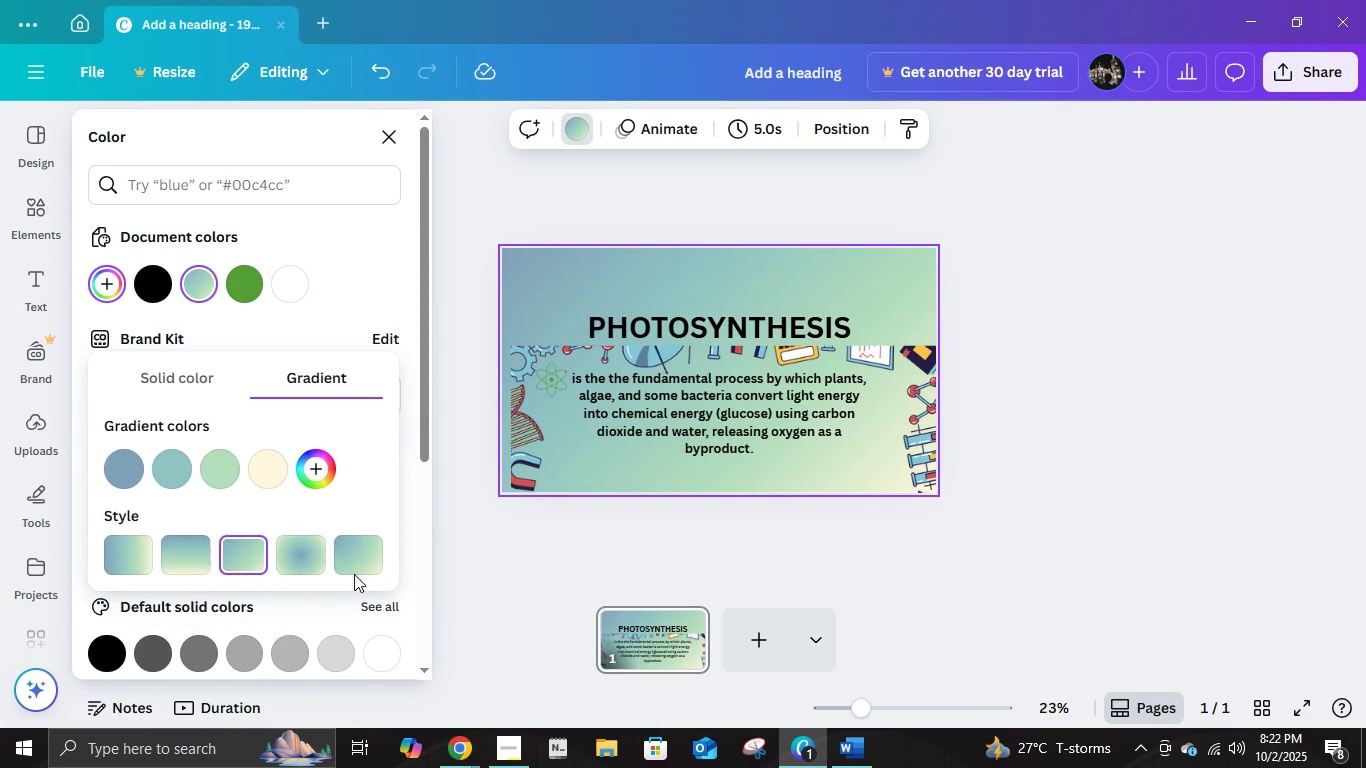 
left_click([360, 572])
 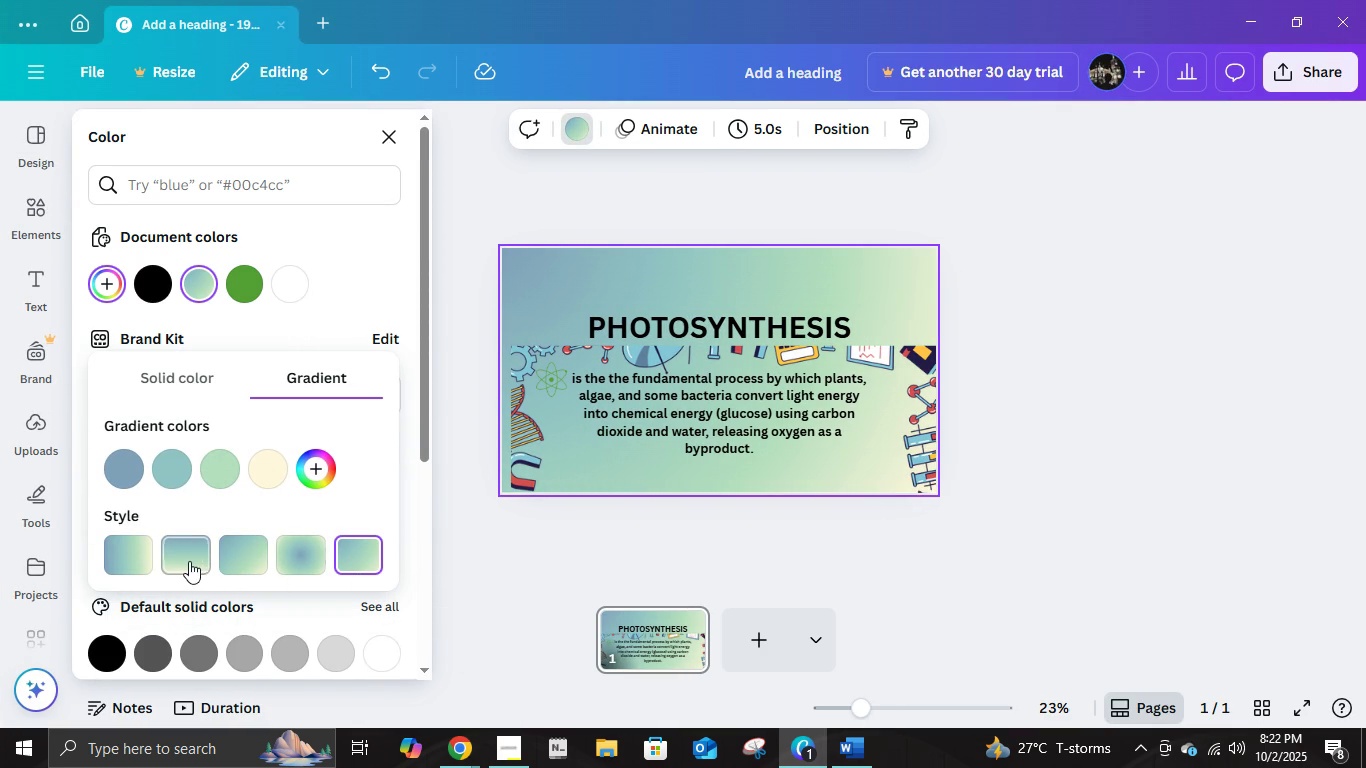 
left_click([185, 561])
 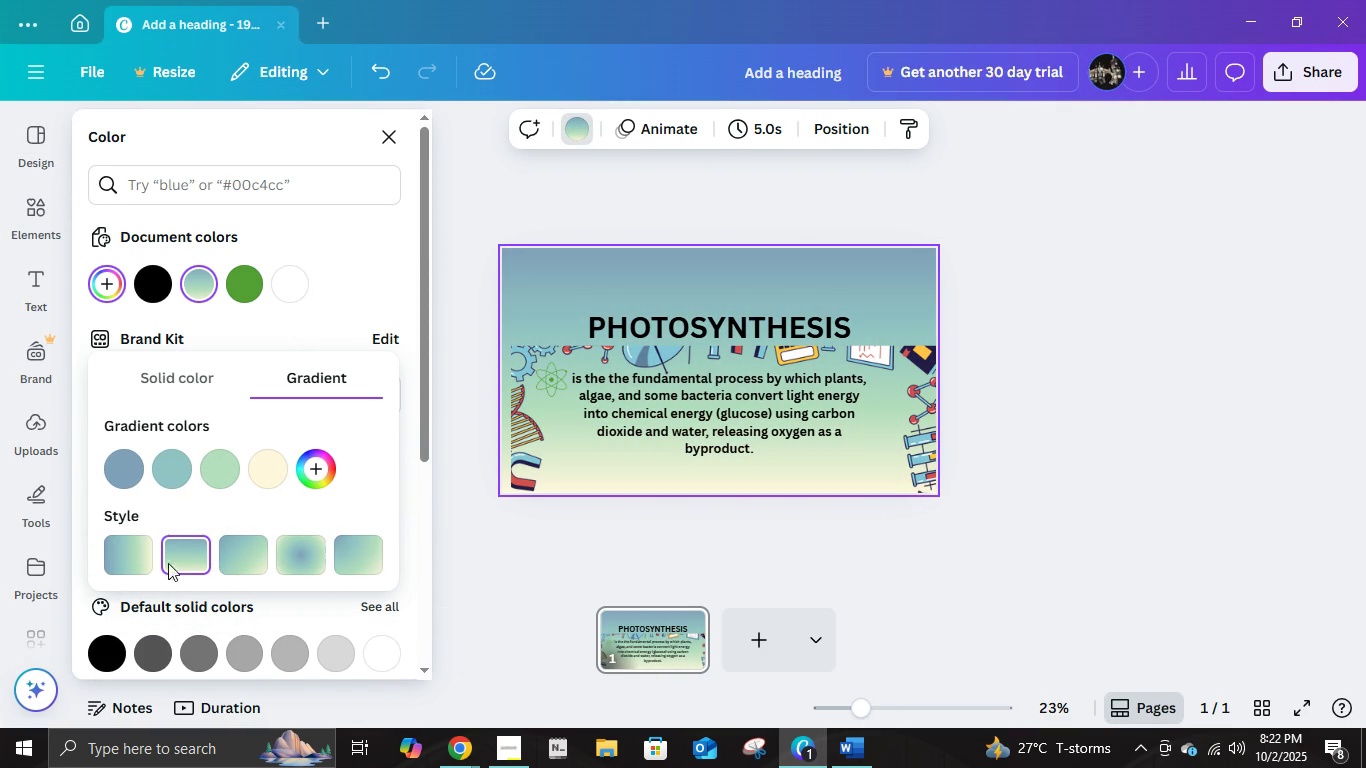 
left_click([263, 561])
 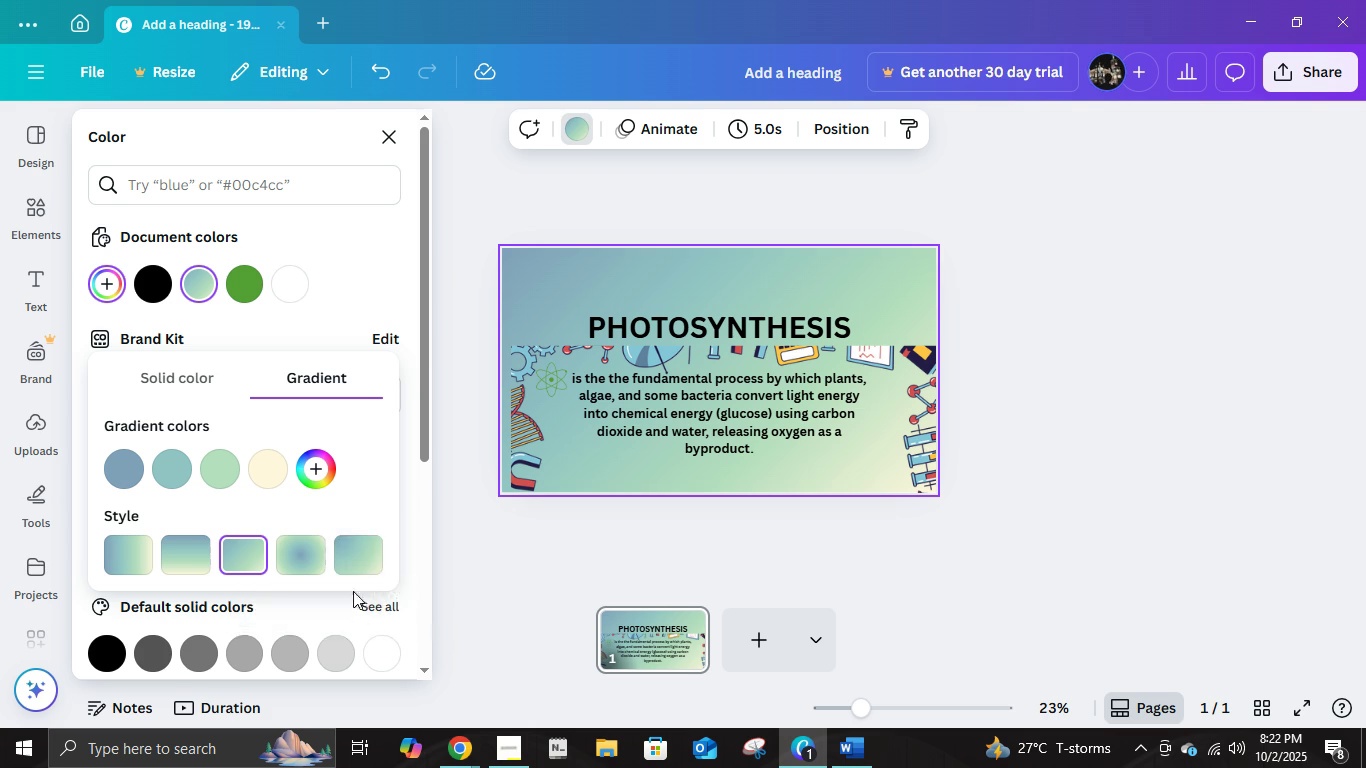 
left_click([361, 562])
 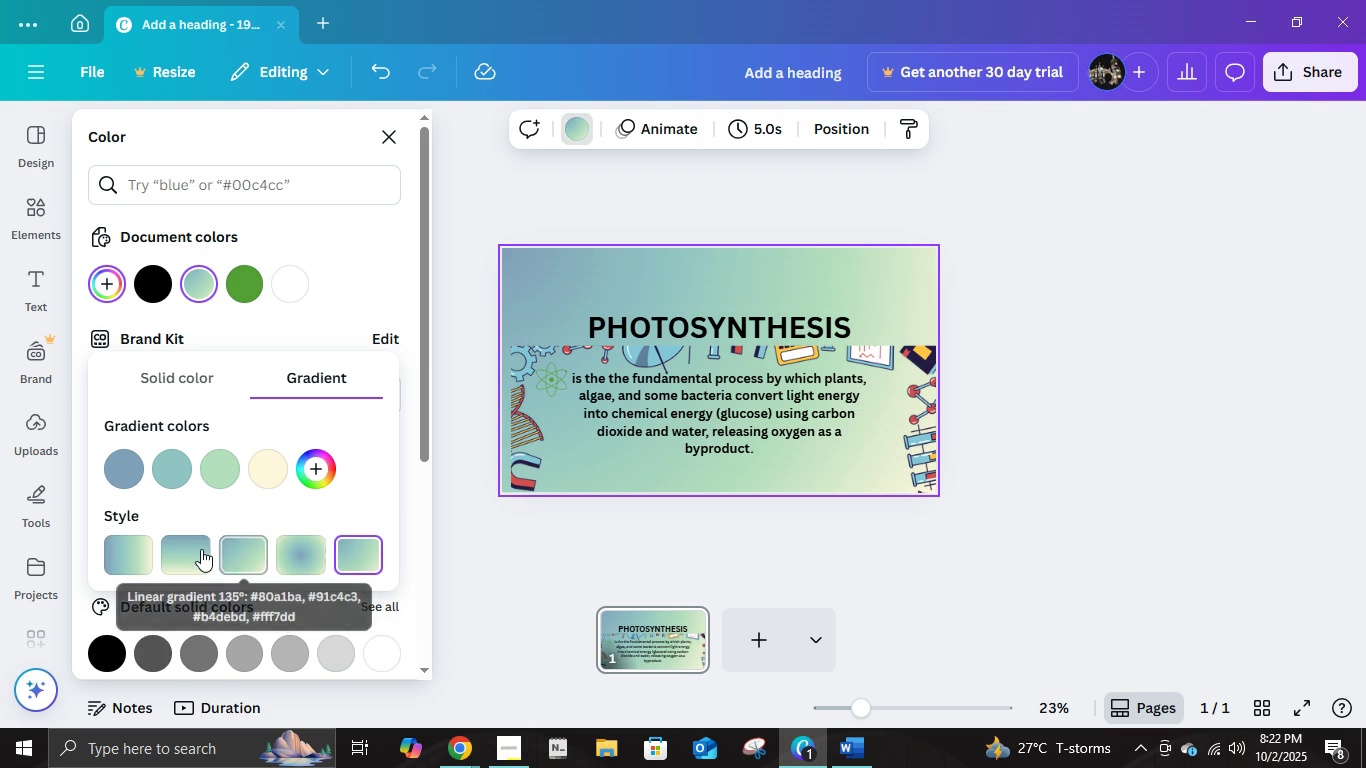 
left_click([199, 549])
 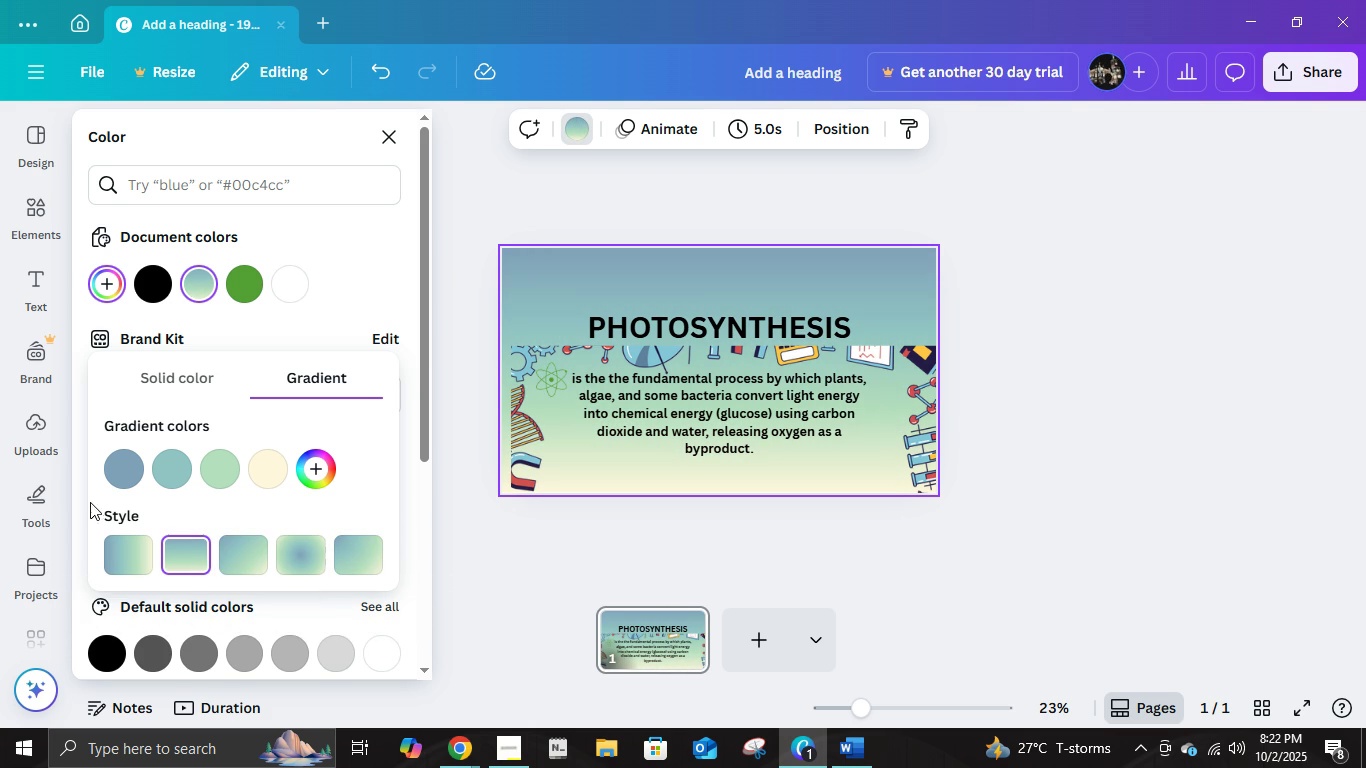 
left_click([122, 551])
 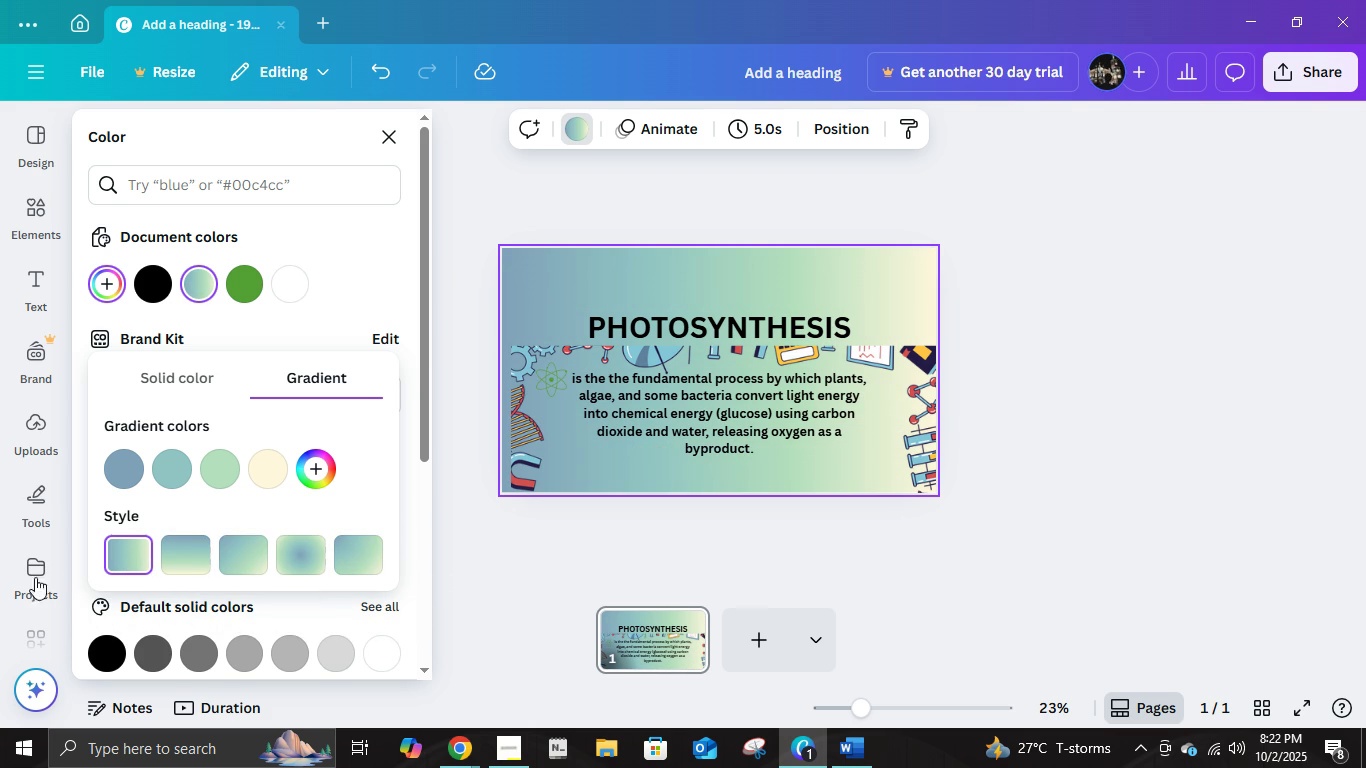 
left_click([183, 551])
 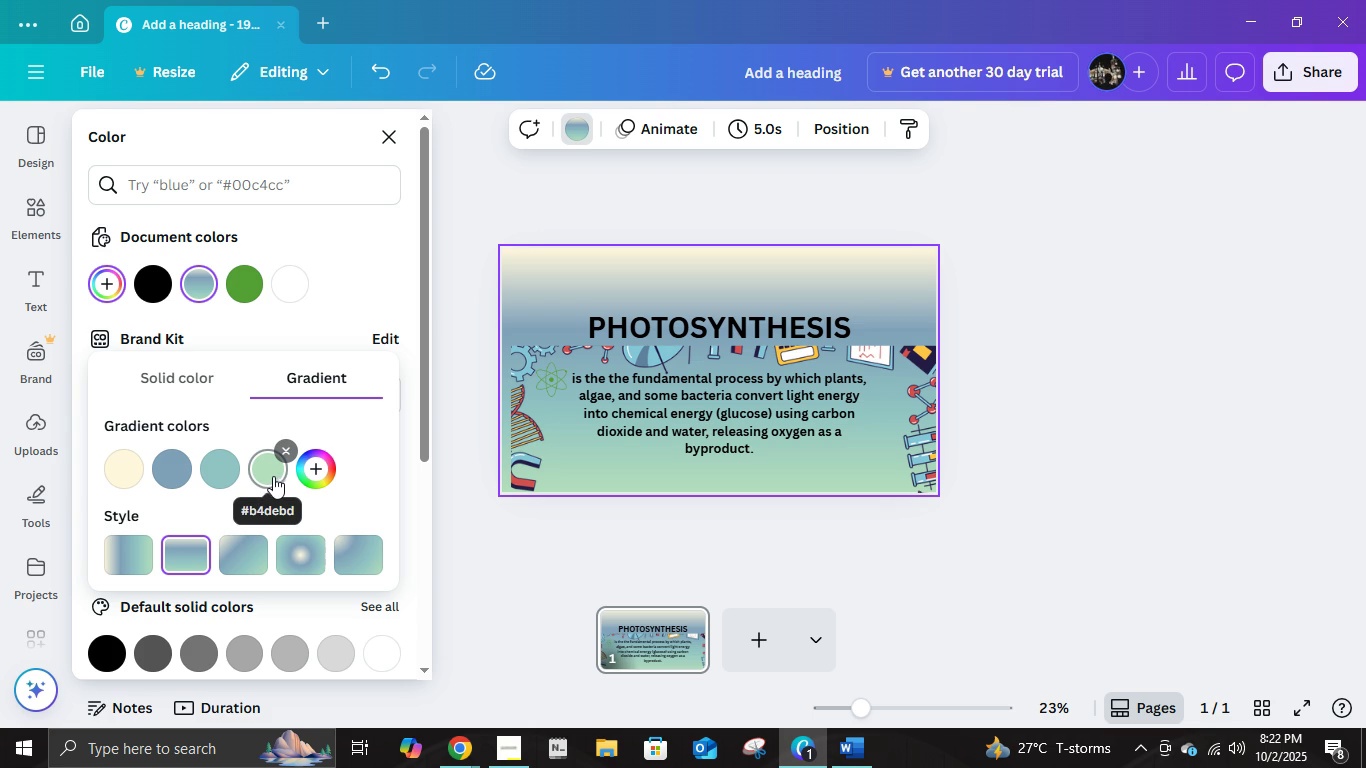 
wait(9.91)
 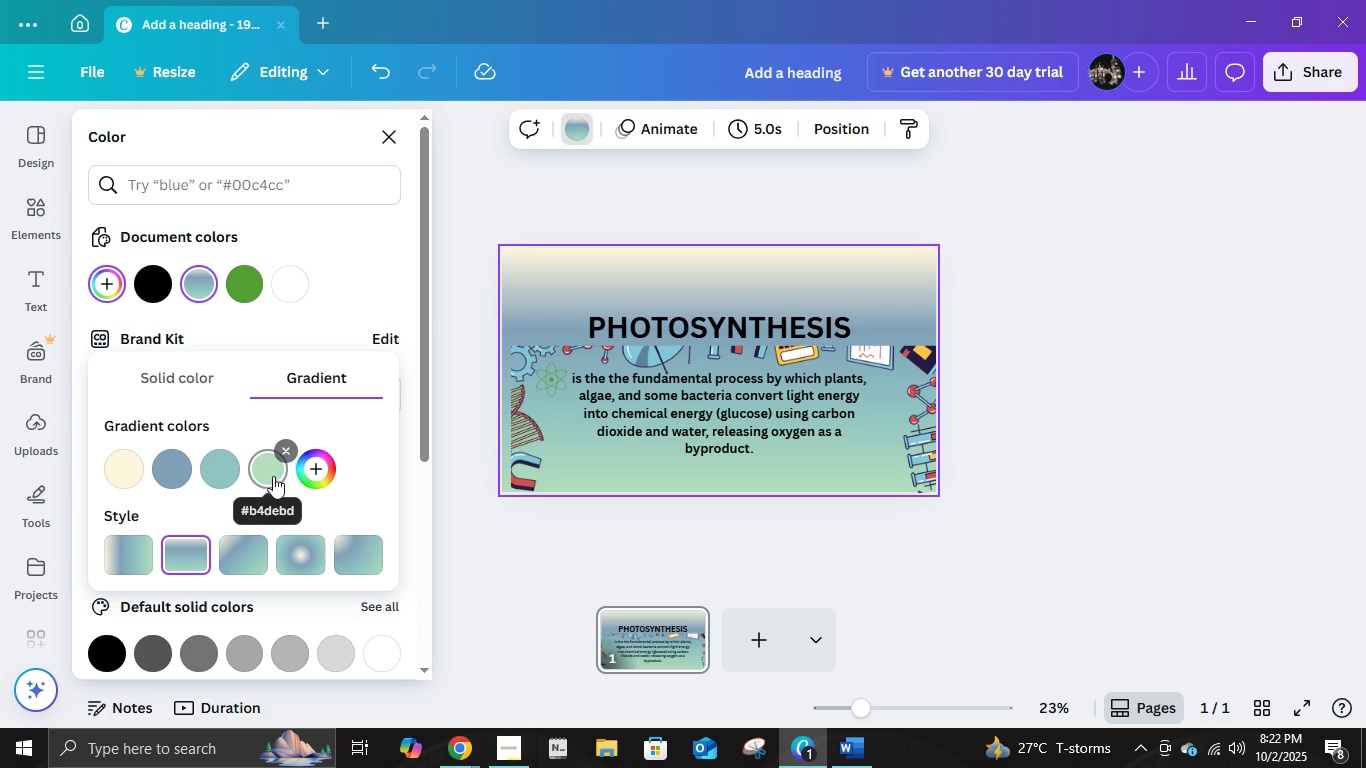 
left_click([391, 134])
 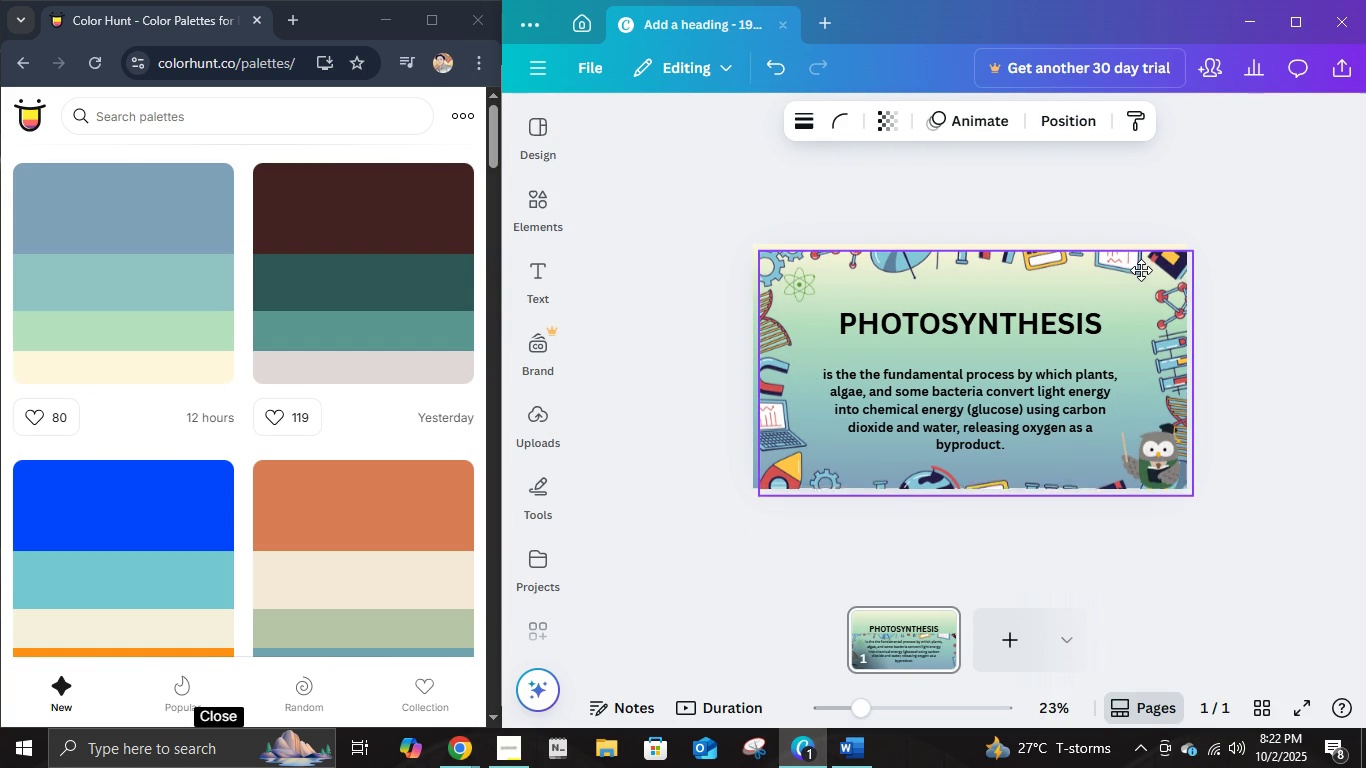 
wait(6.58)
 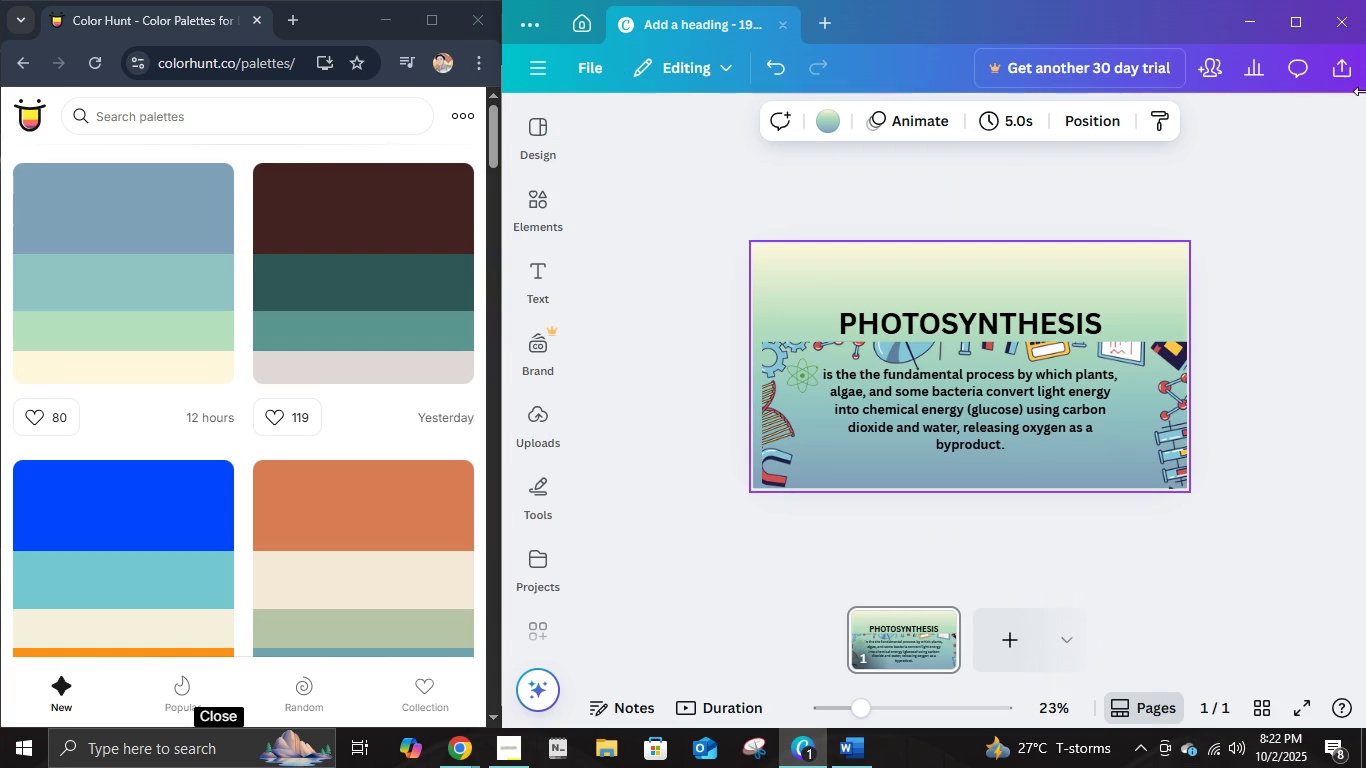 
left_click([1286, 419])
 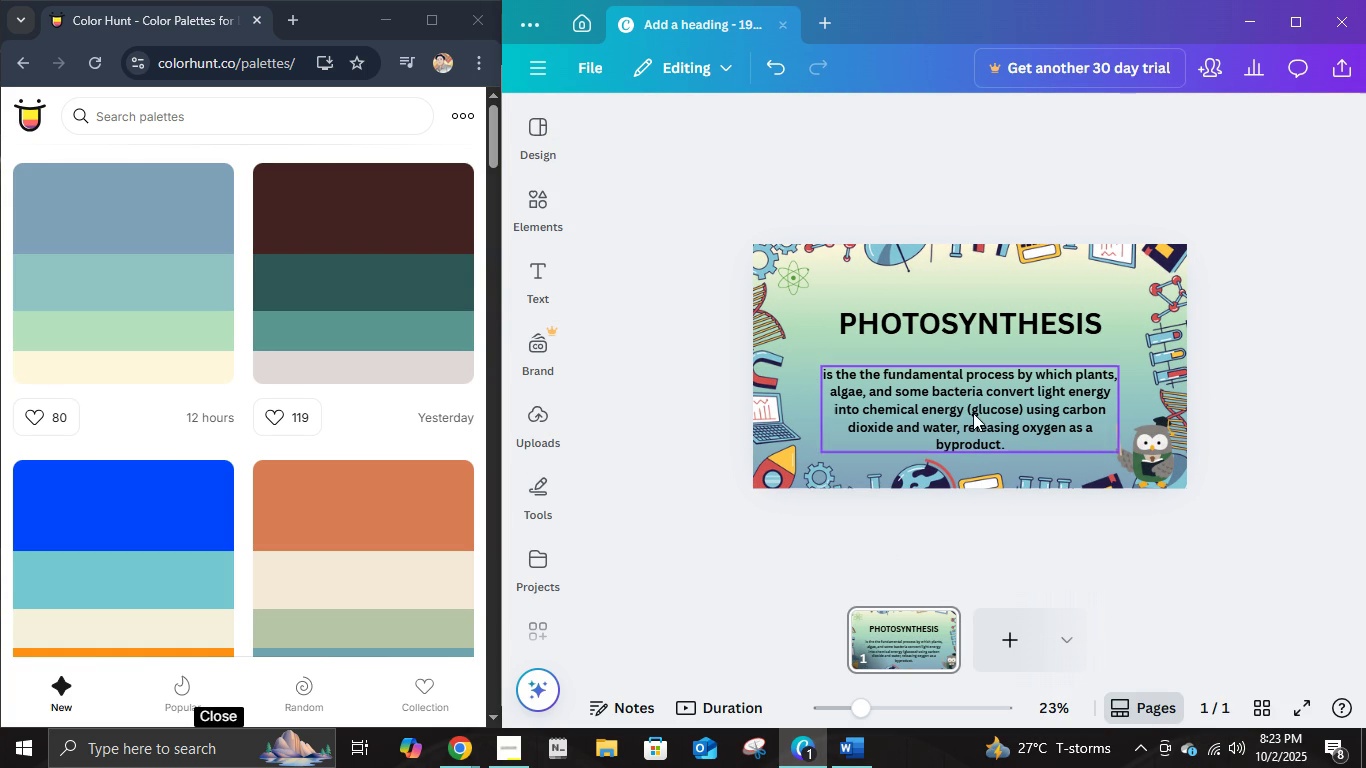 
wait(5.36)
 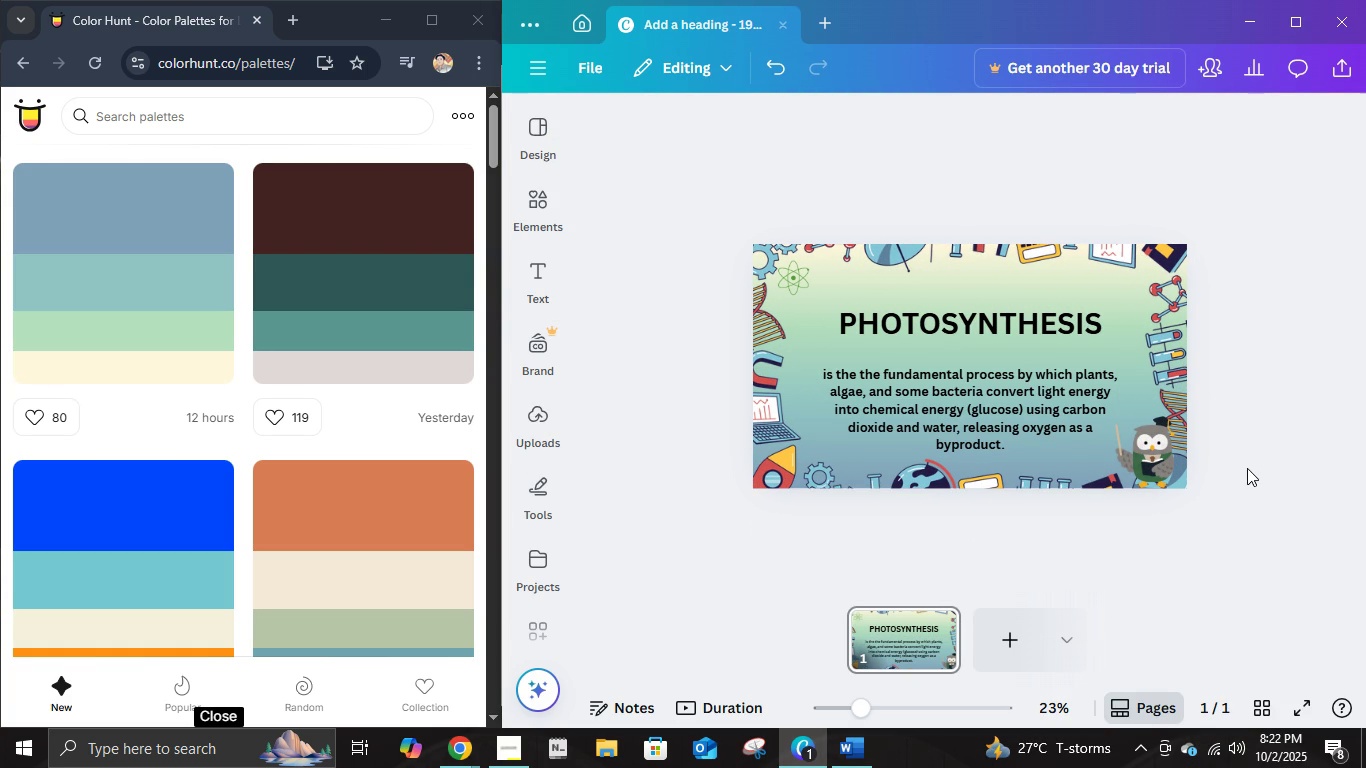 
left_click([931, 411])
 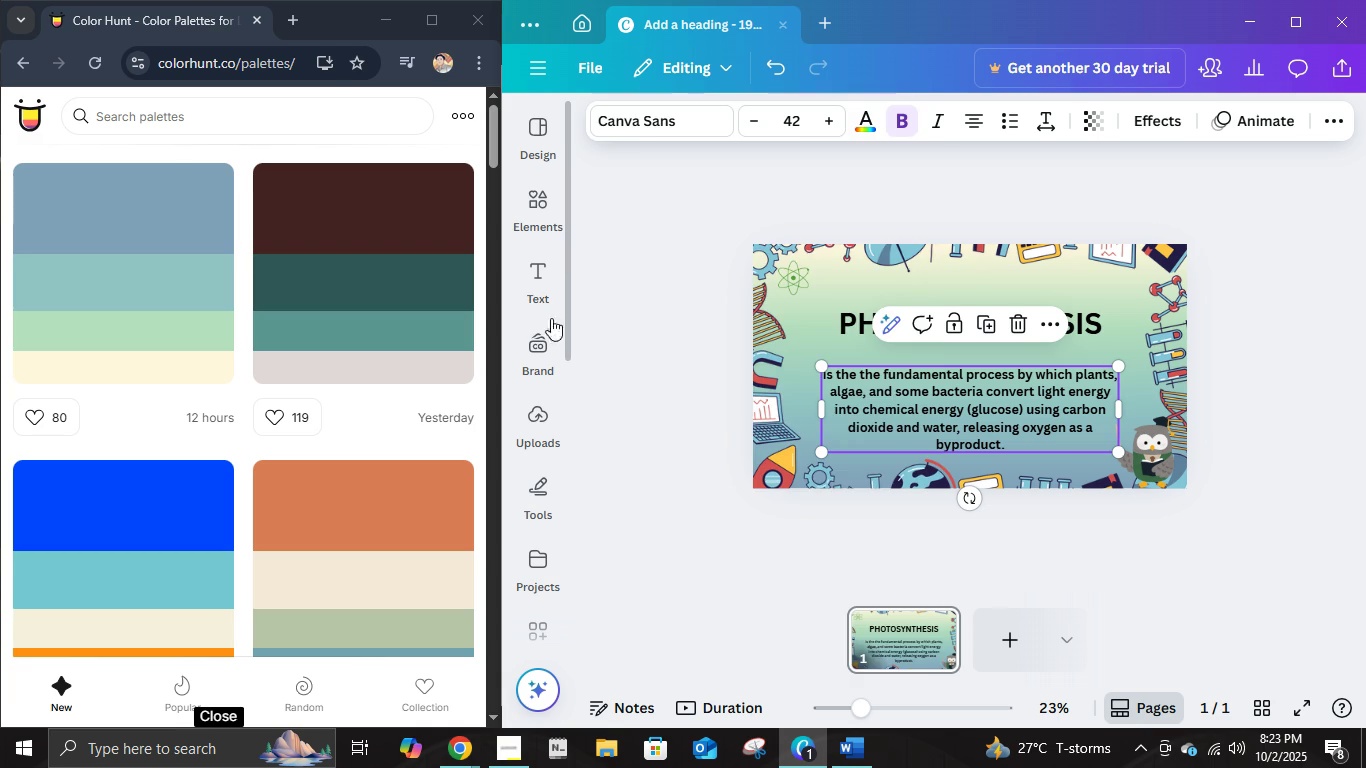 
left_click([541, 221])
 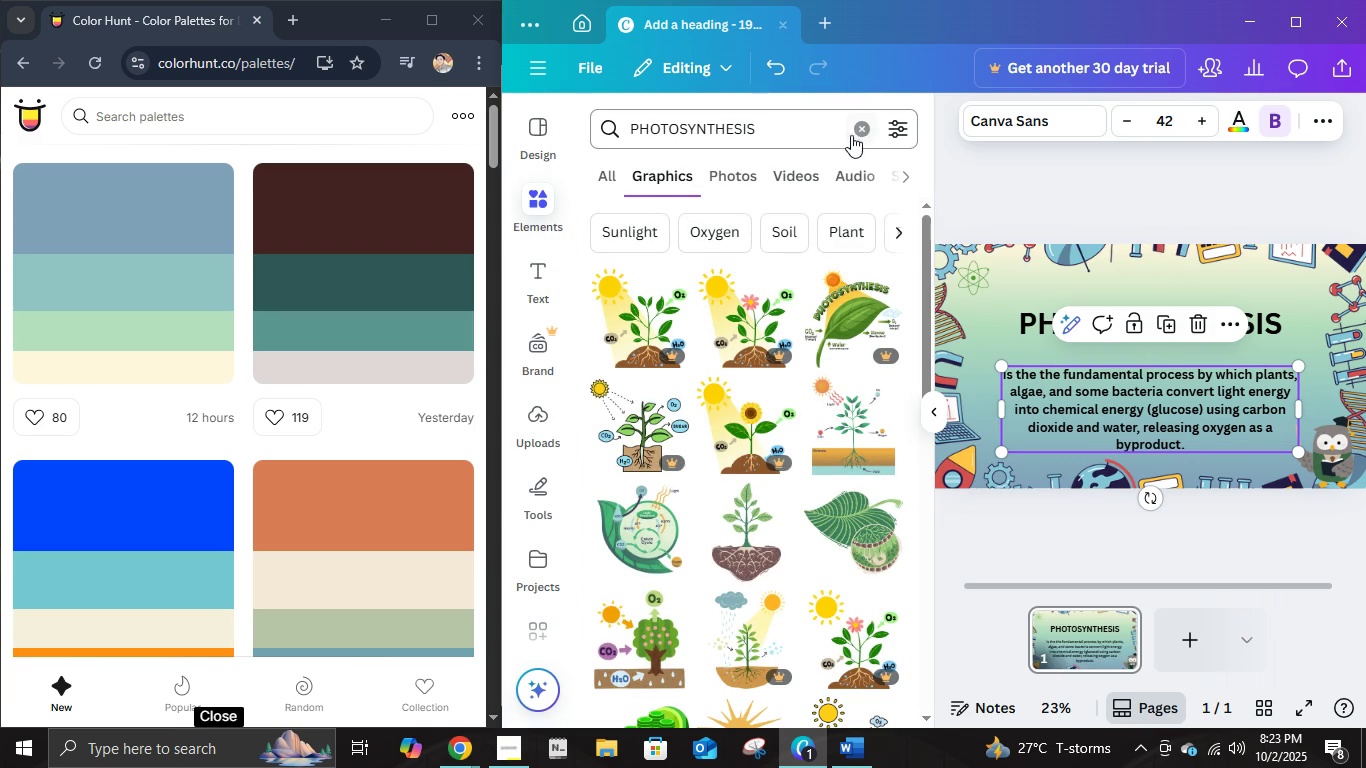 
left_click([859, 130])
 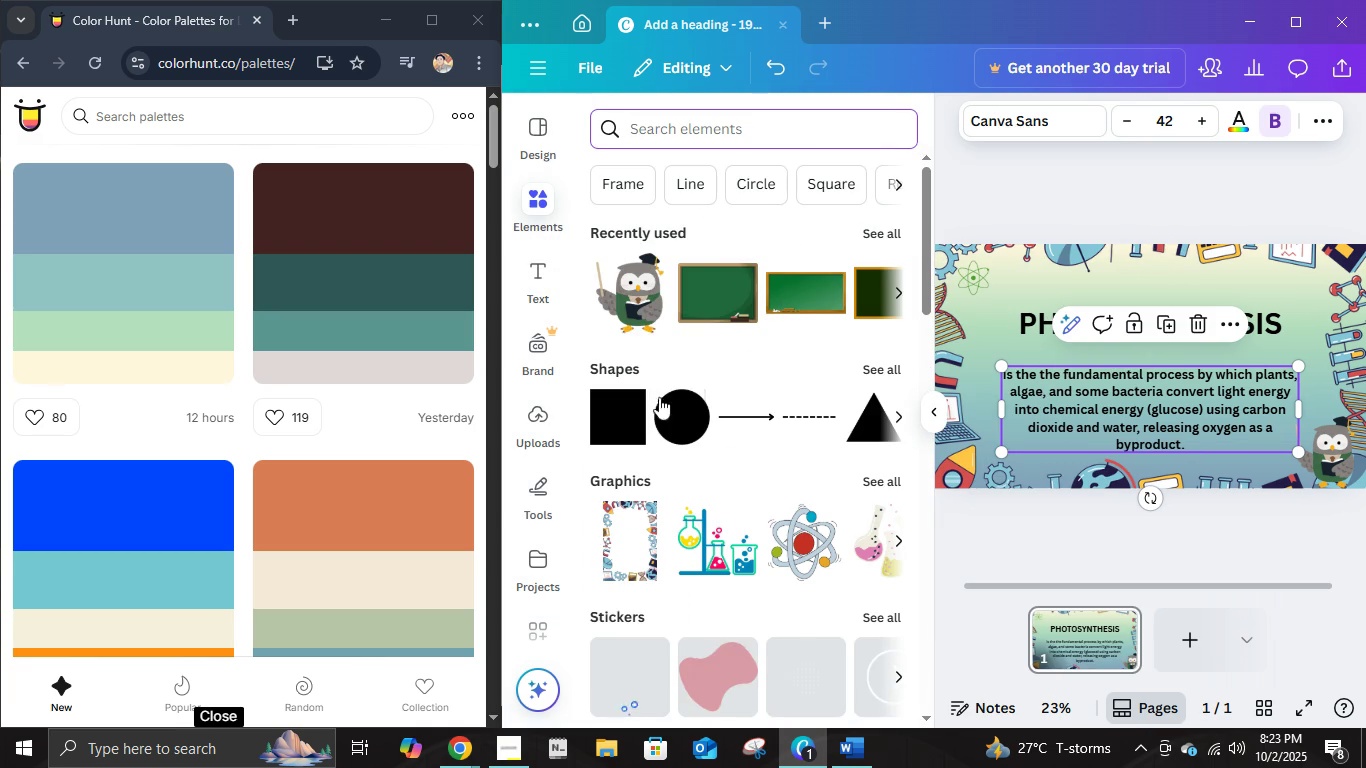 
left_click([629, 418])
 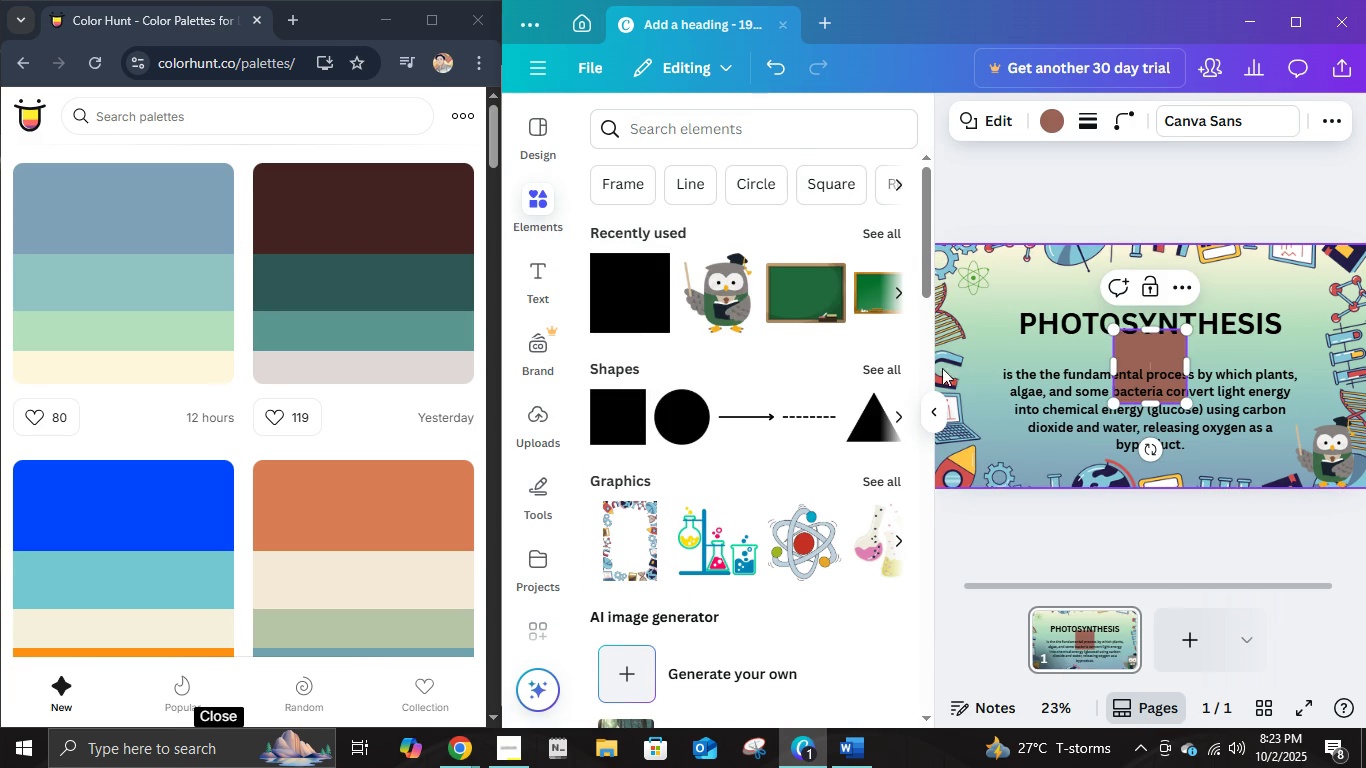 
left_click([938, 413])
 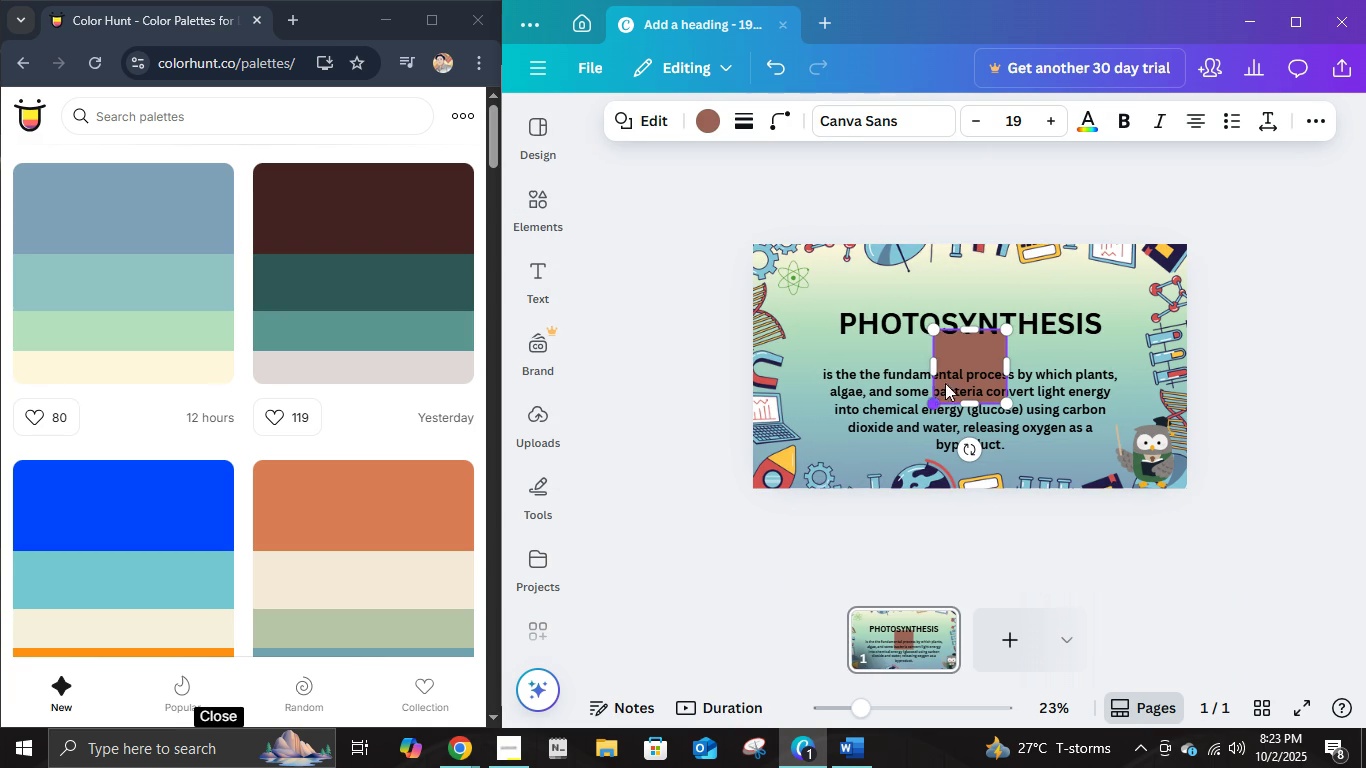 
mouse_move([928, 365])
 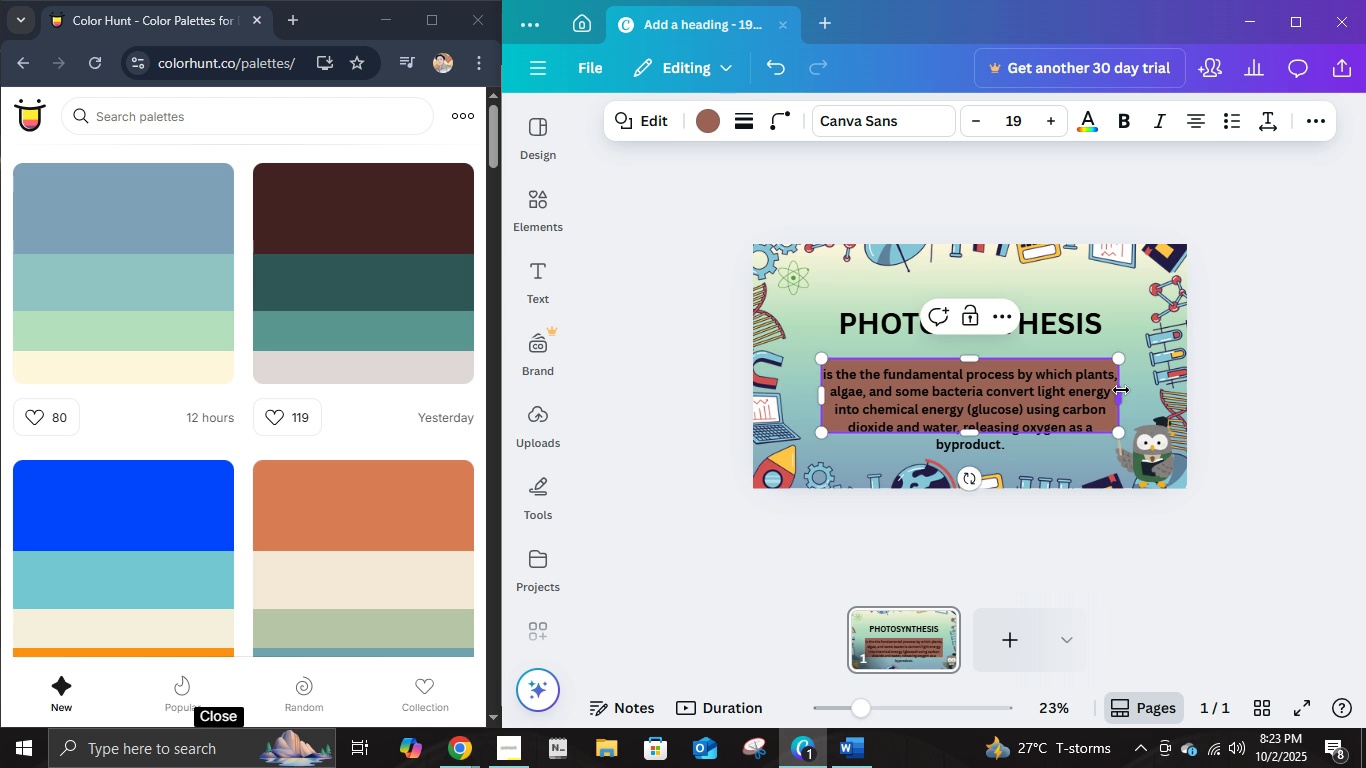 
left_click([978, 399])
 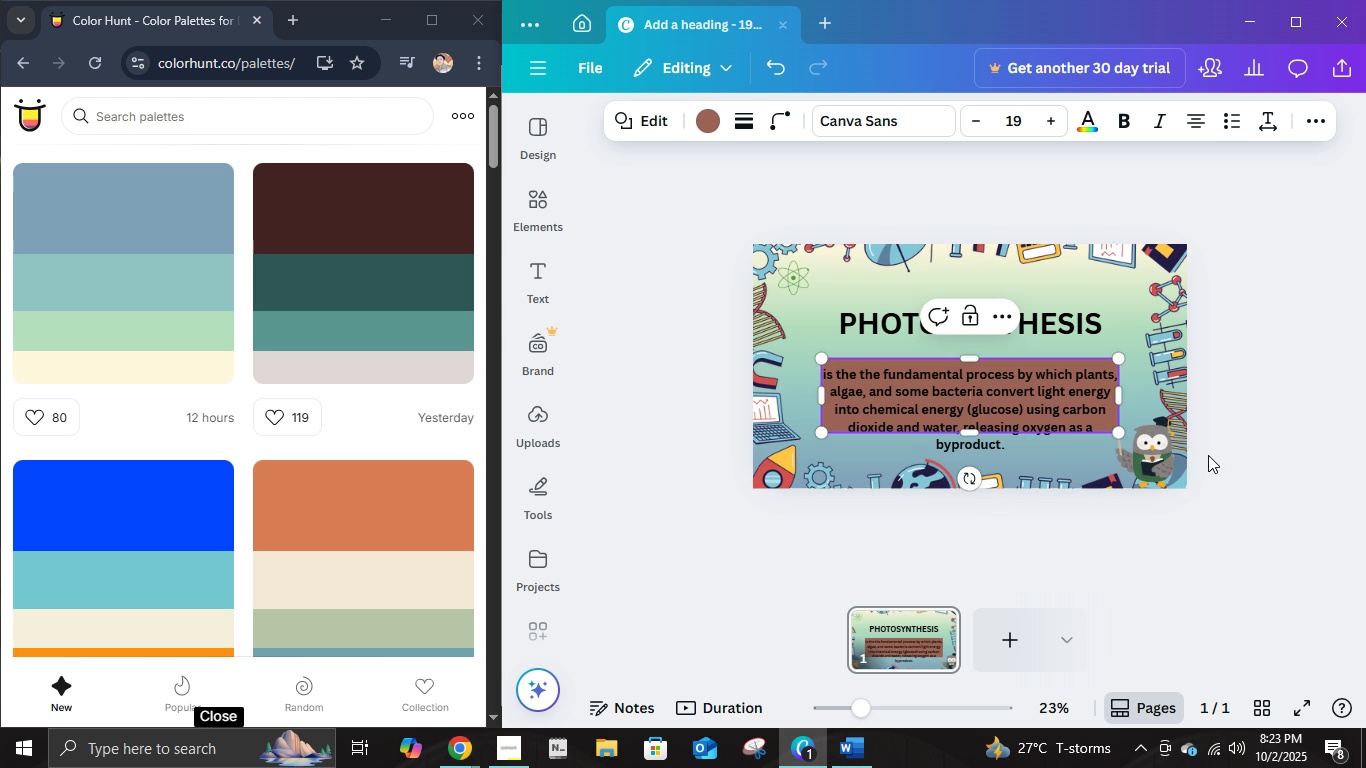 
left_click([1208, 455])
 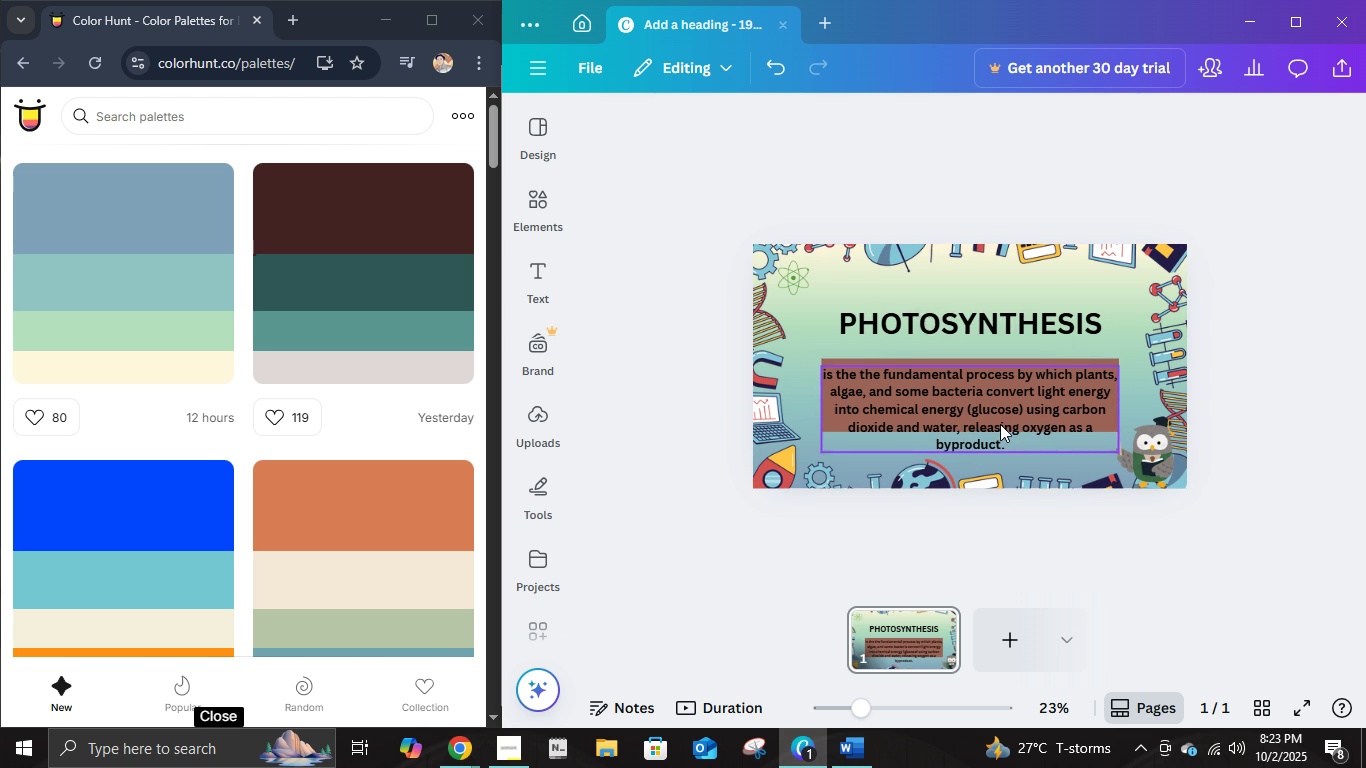 
left_click([1000, 424])
 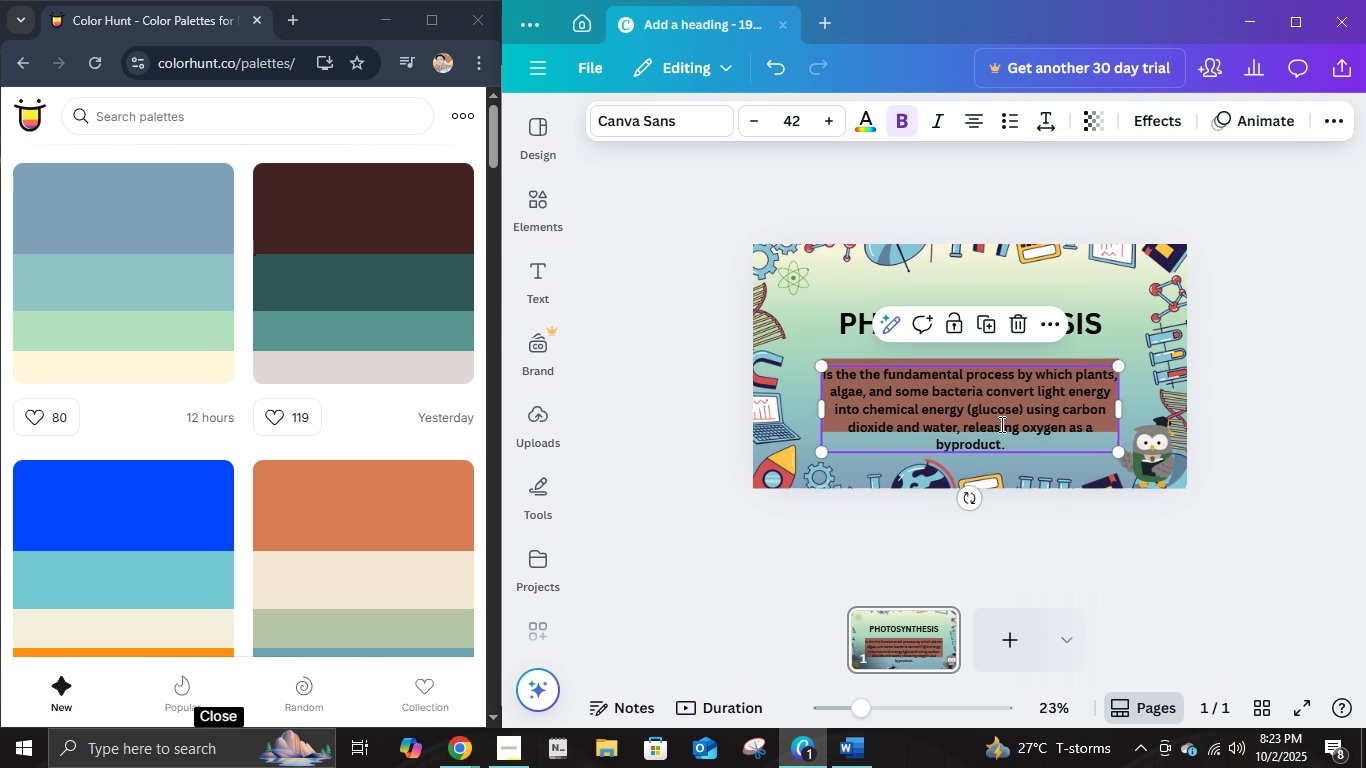 
left_click([1000, 424])